 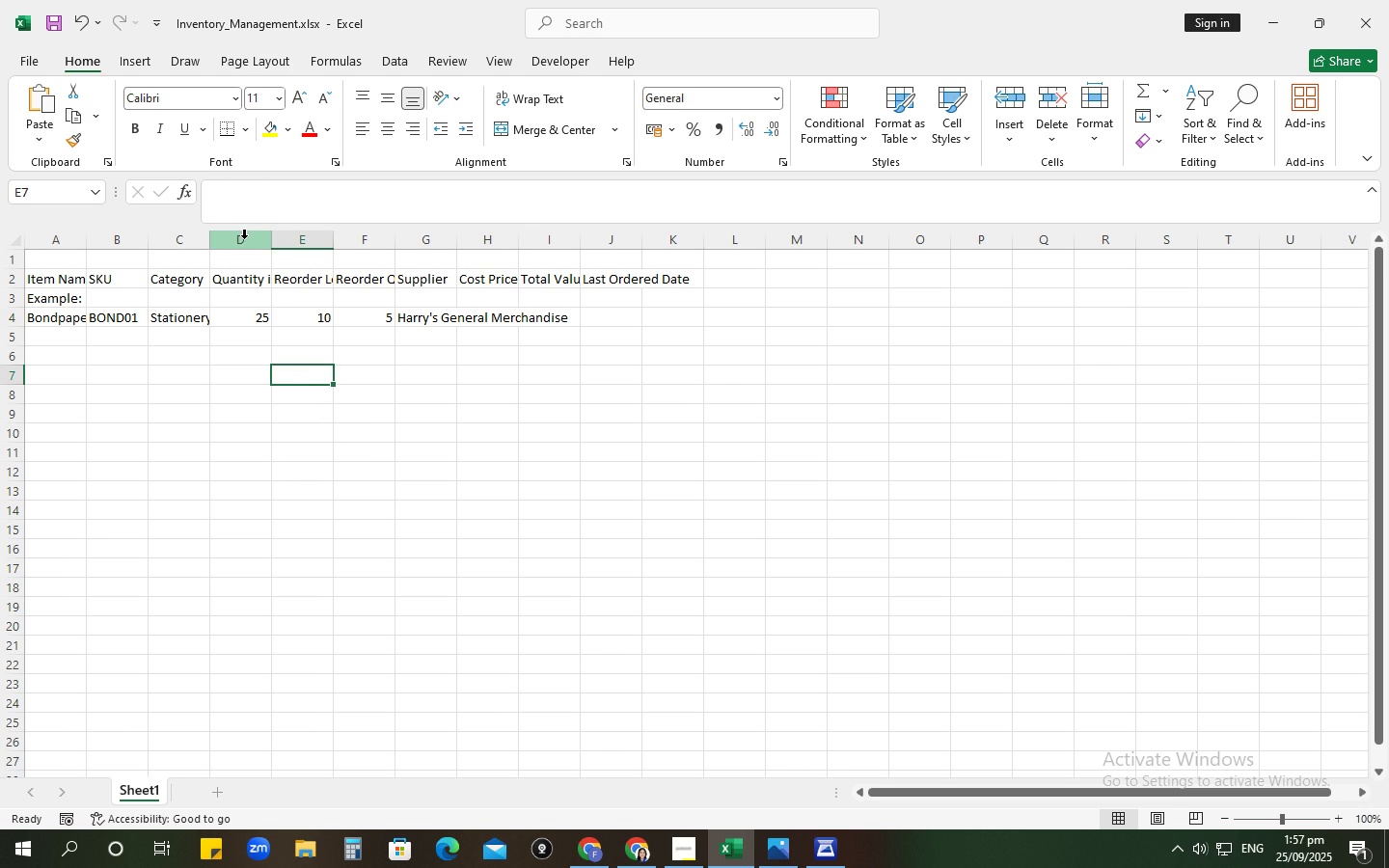 
left_click([244, 237])
 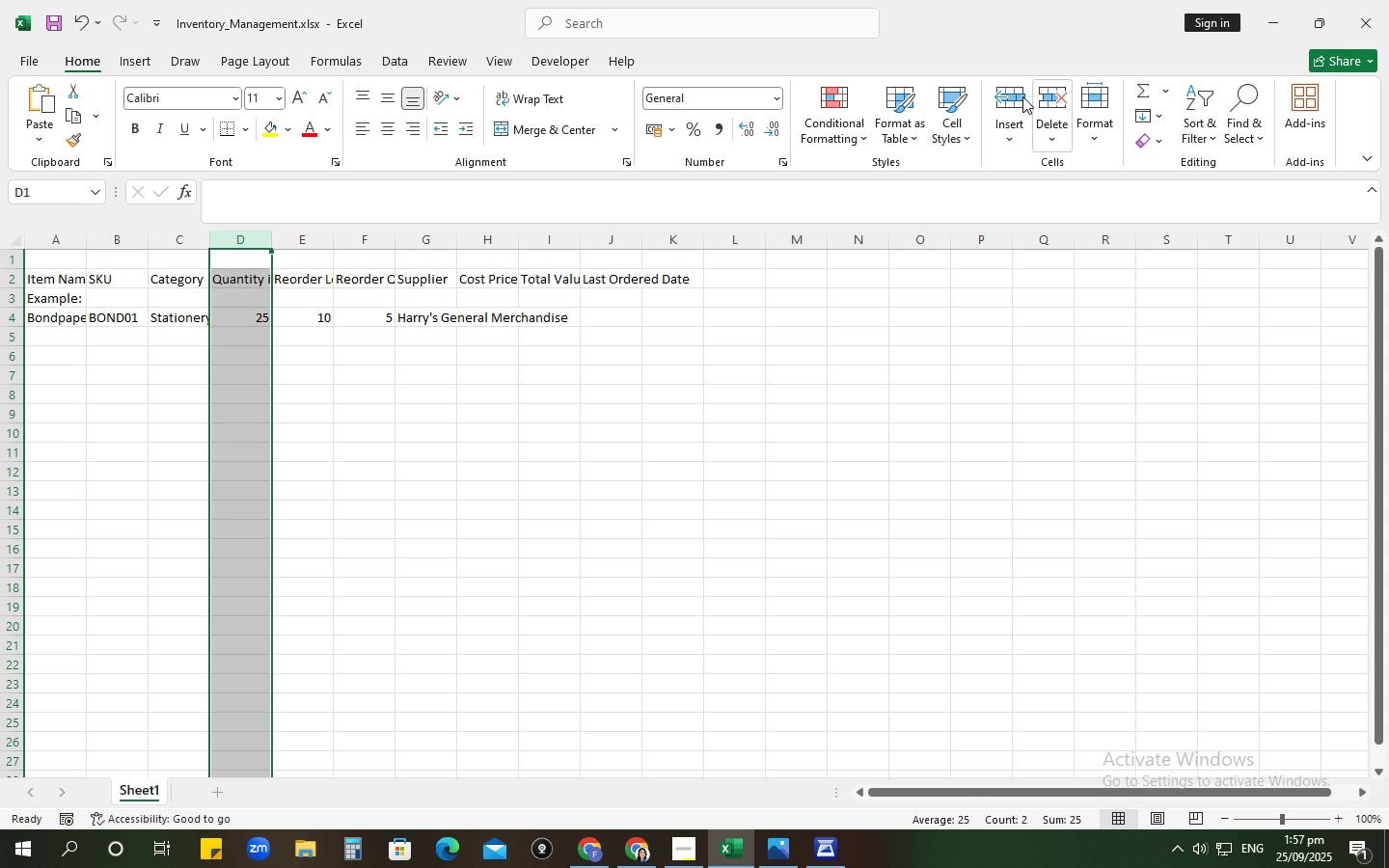 
left_click([1019, 95])
 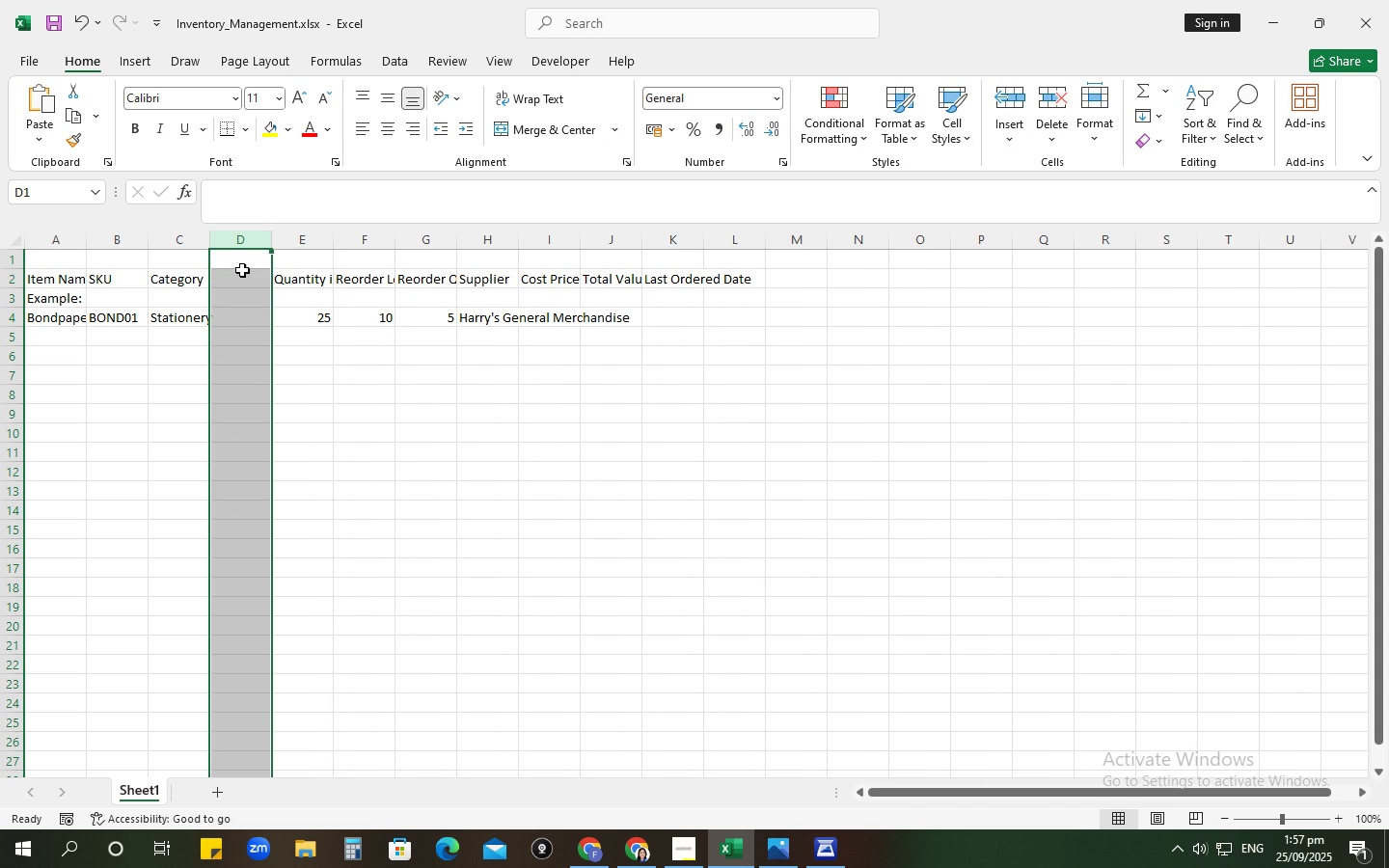 
left_click([242, 270])
 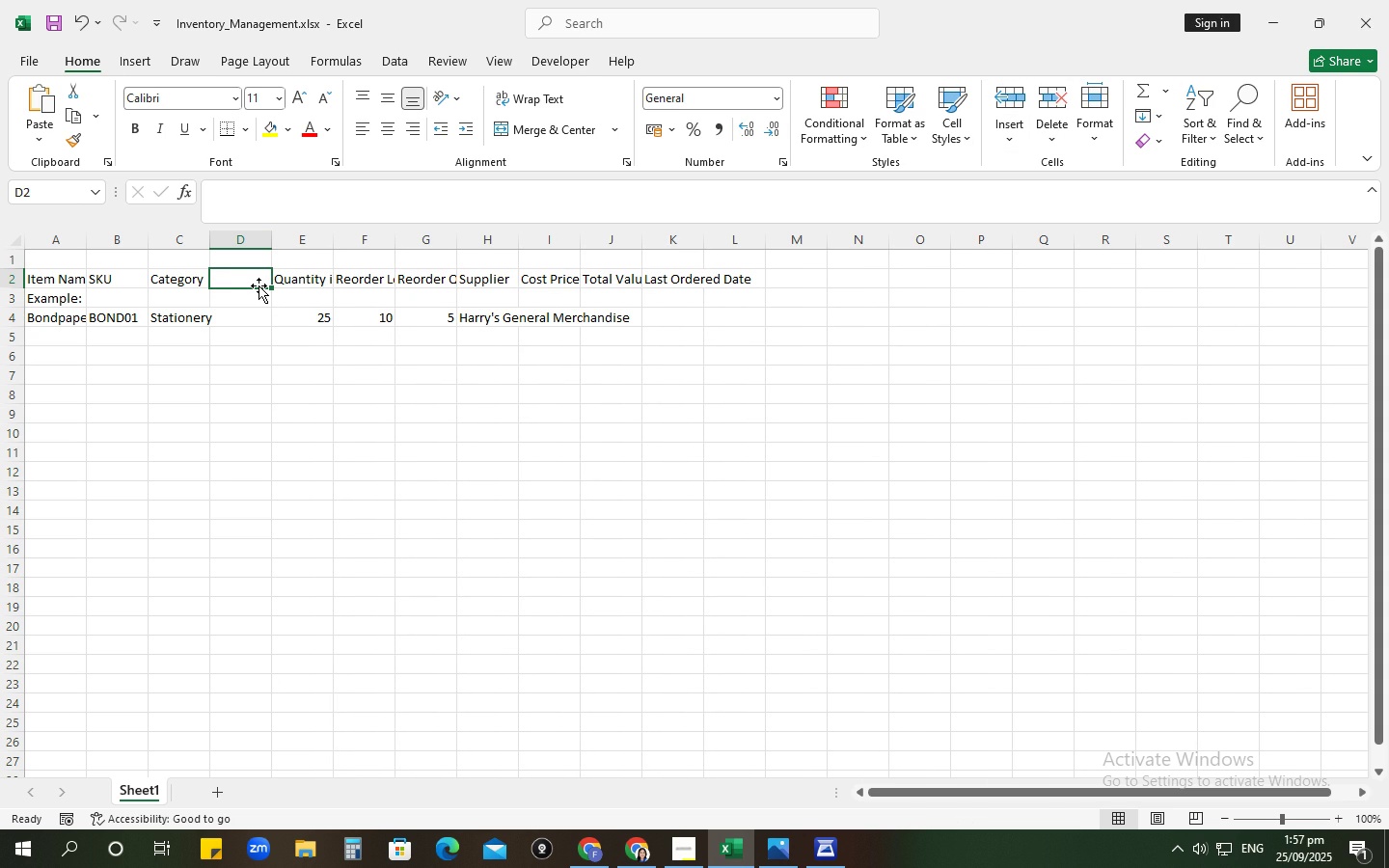 
type(/uni)
 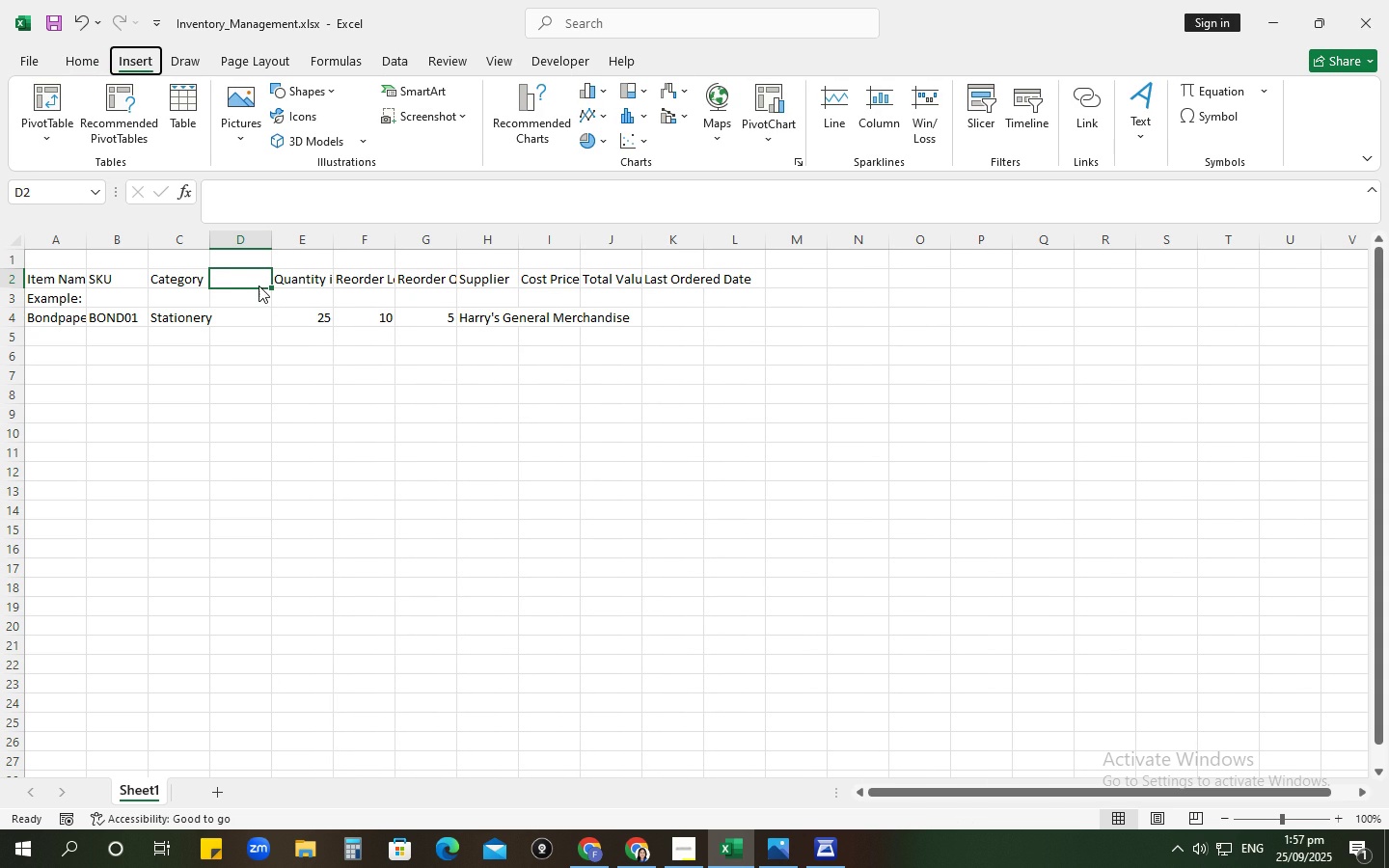 
left_click([259, 285])